 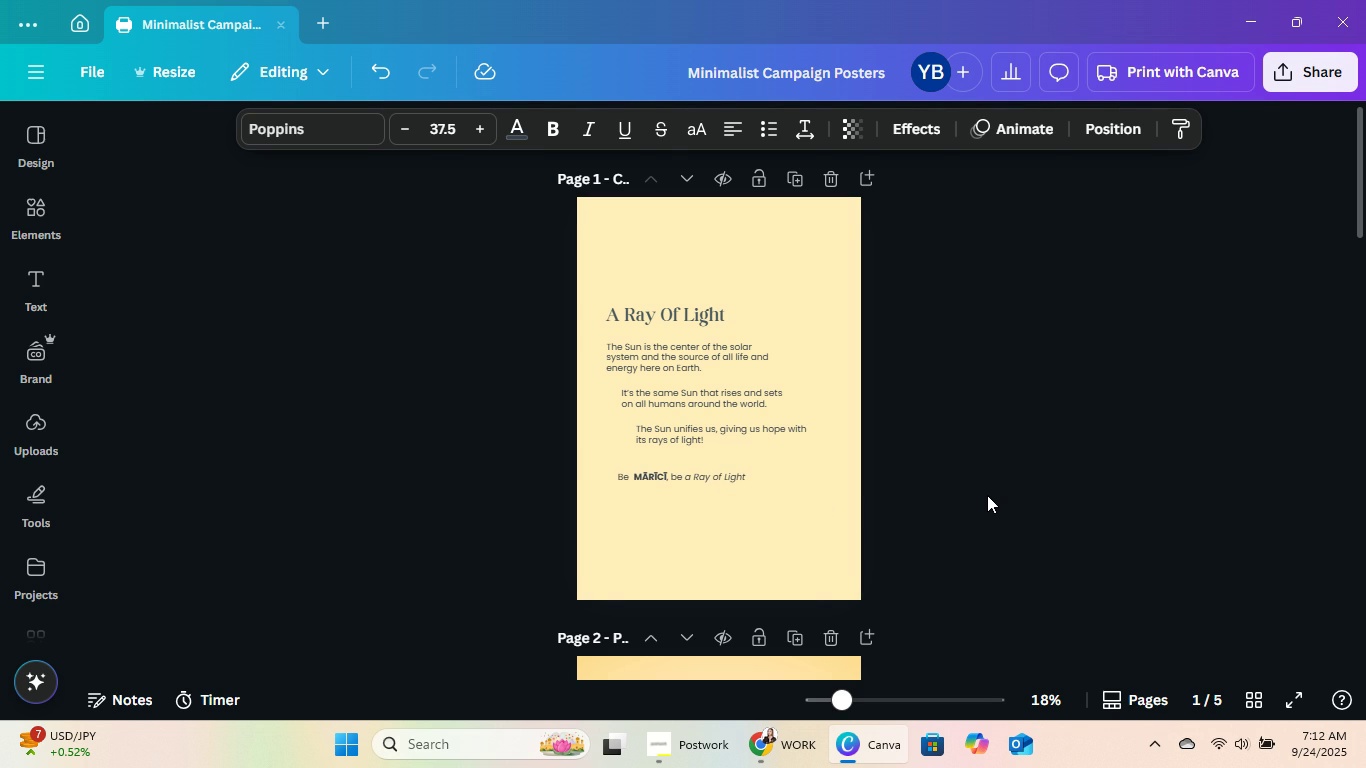 
key(ArrowUp)
 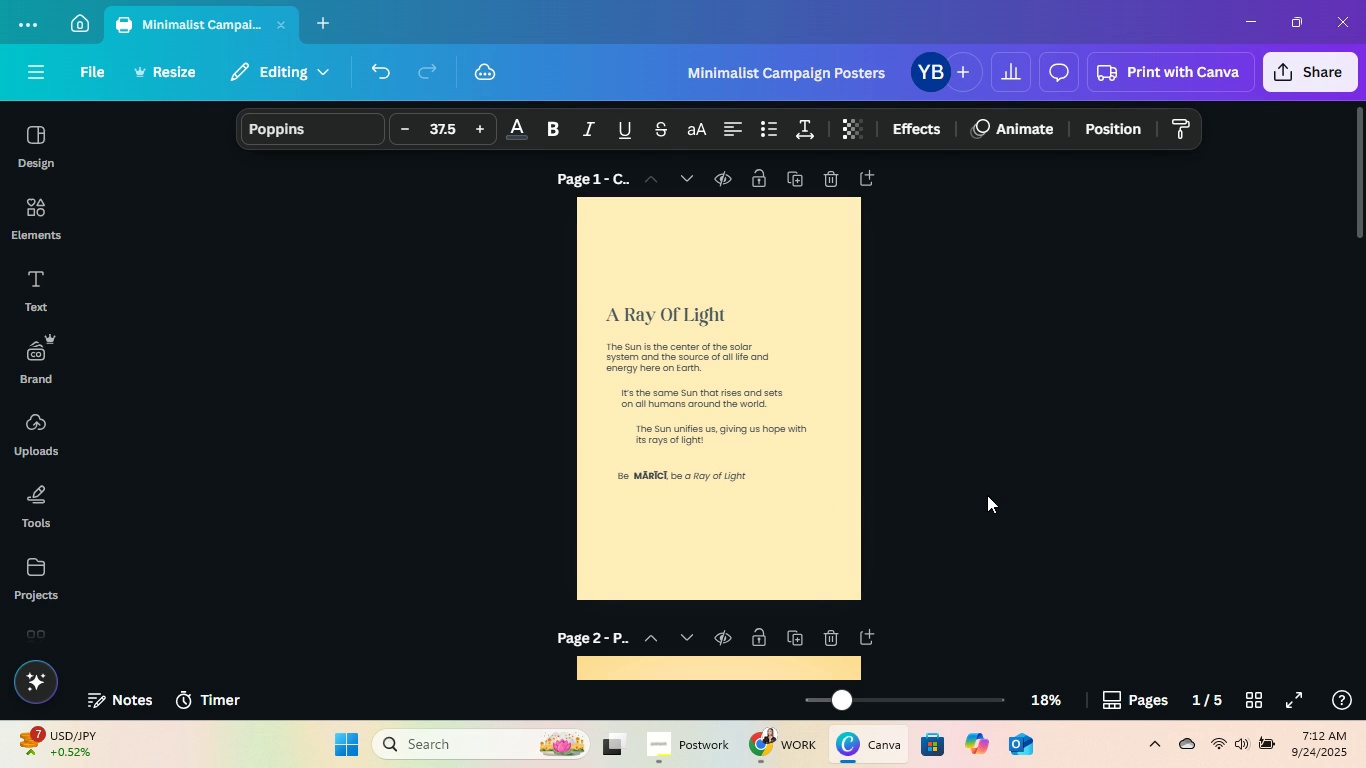 
key(ArrowUp)
 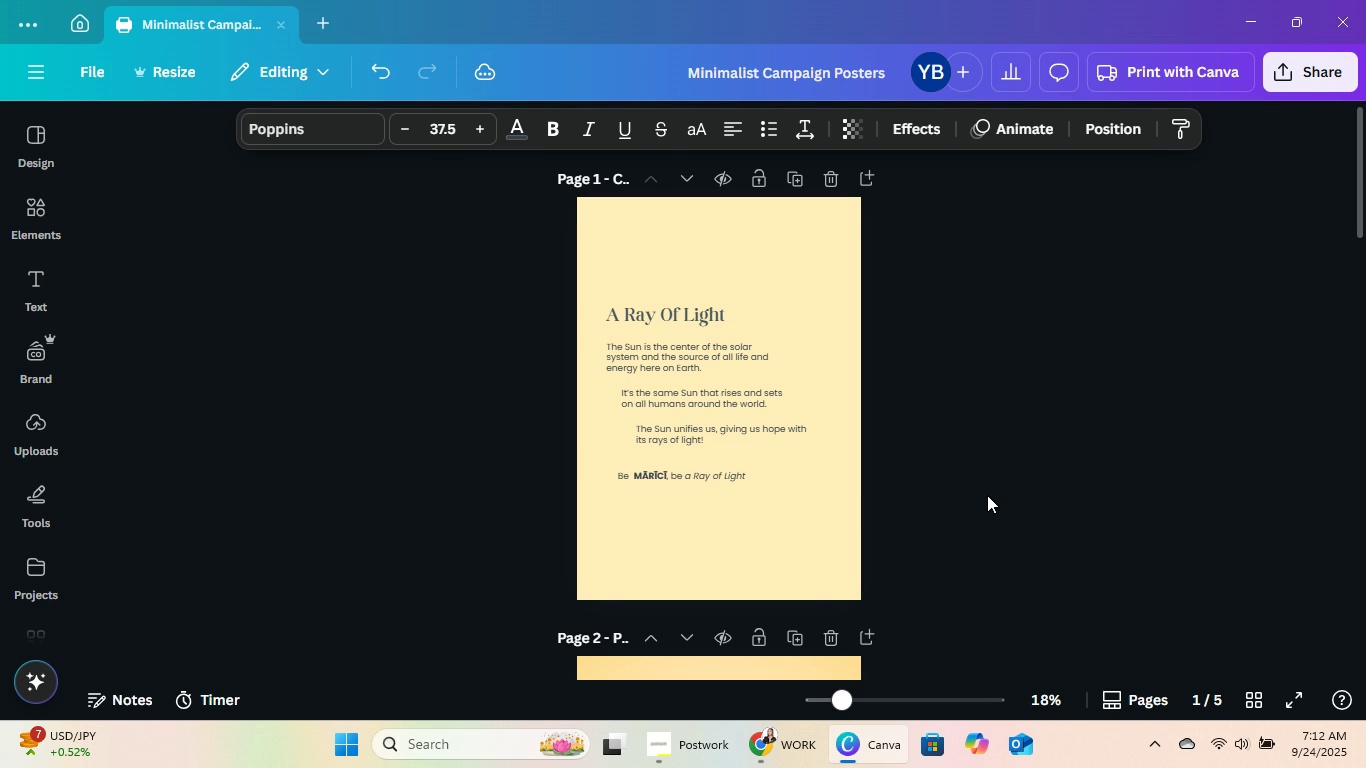 
key(ArrowUp)
 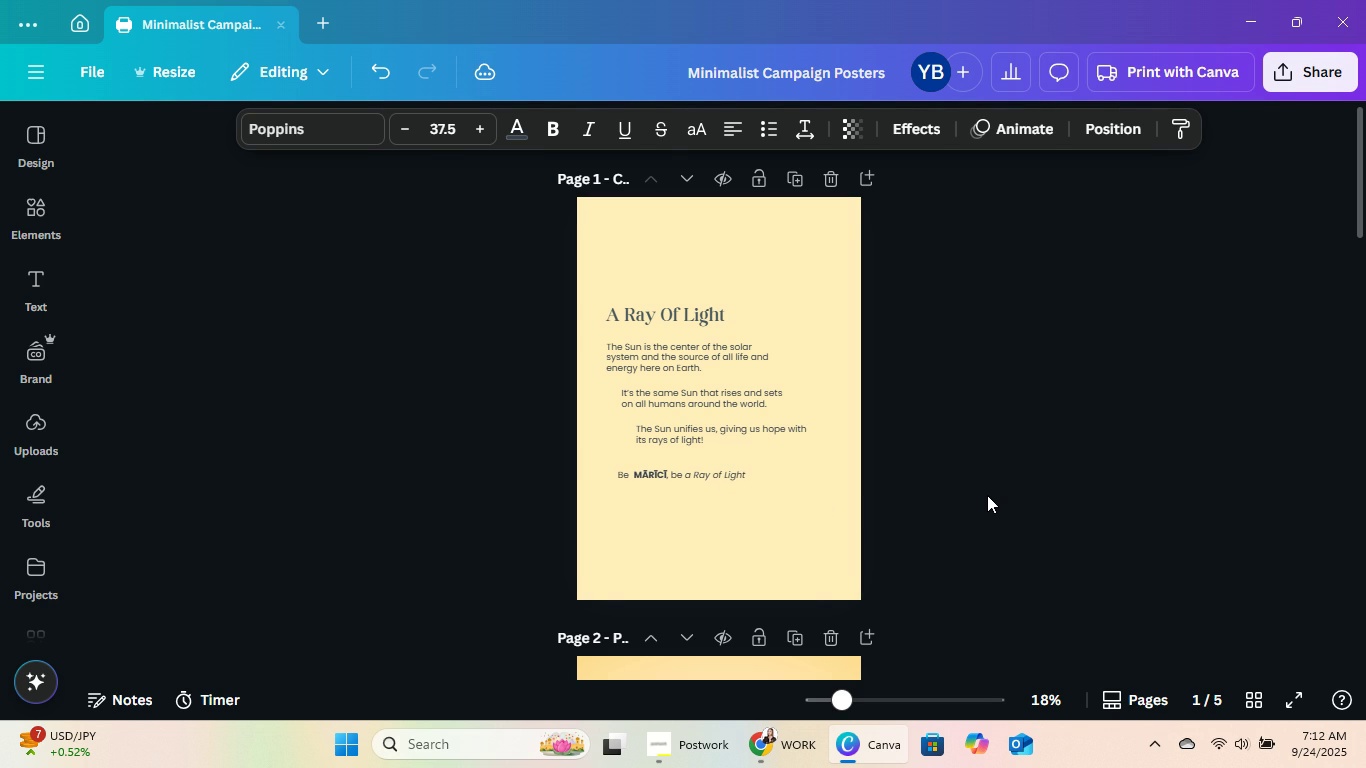 
key(ArrowUp)
 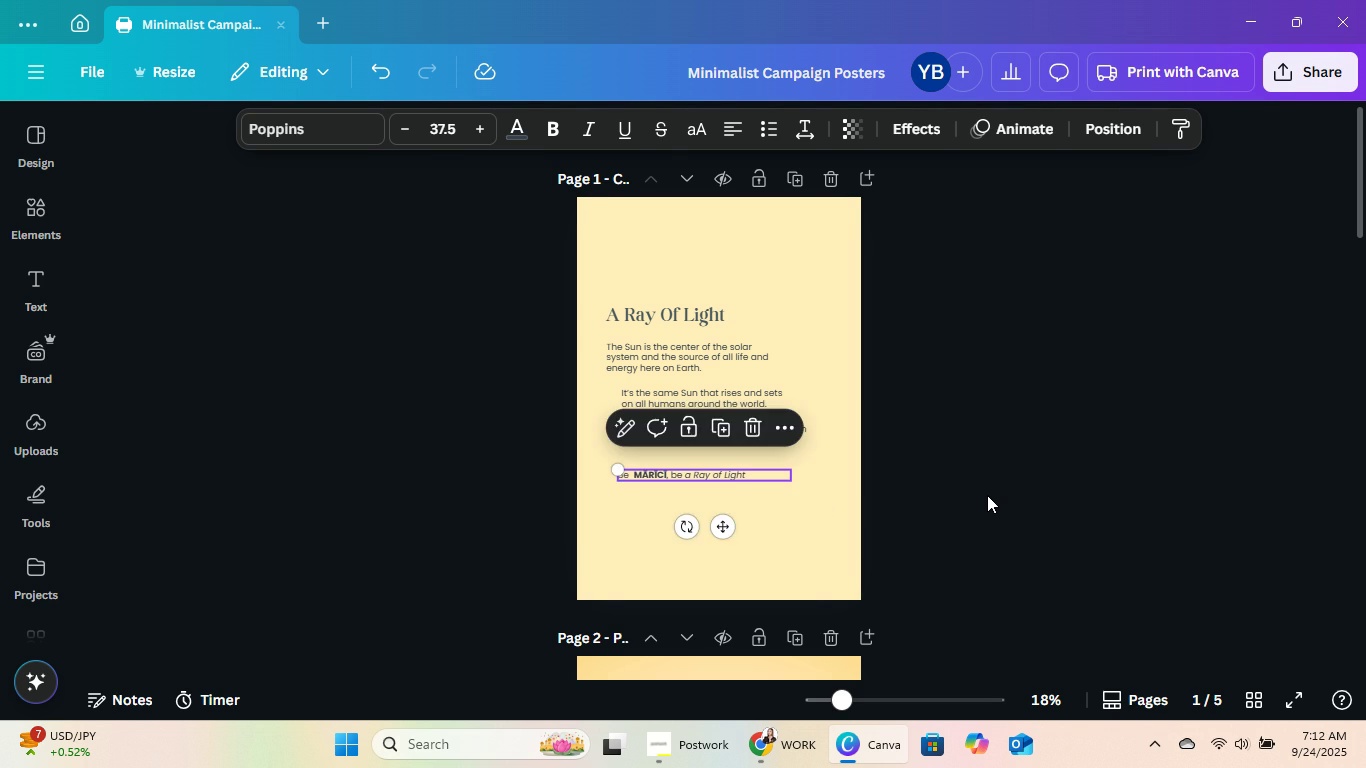 
left_click([987, 495])
 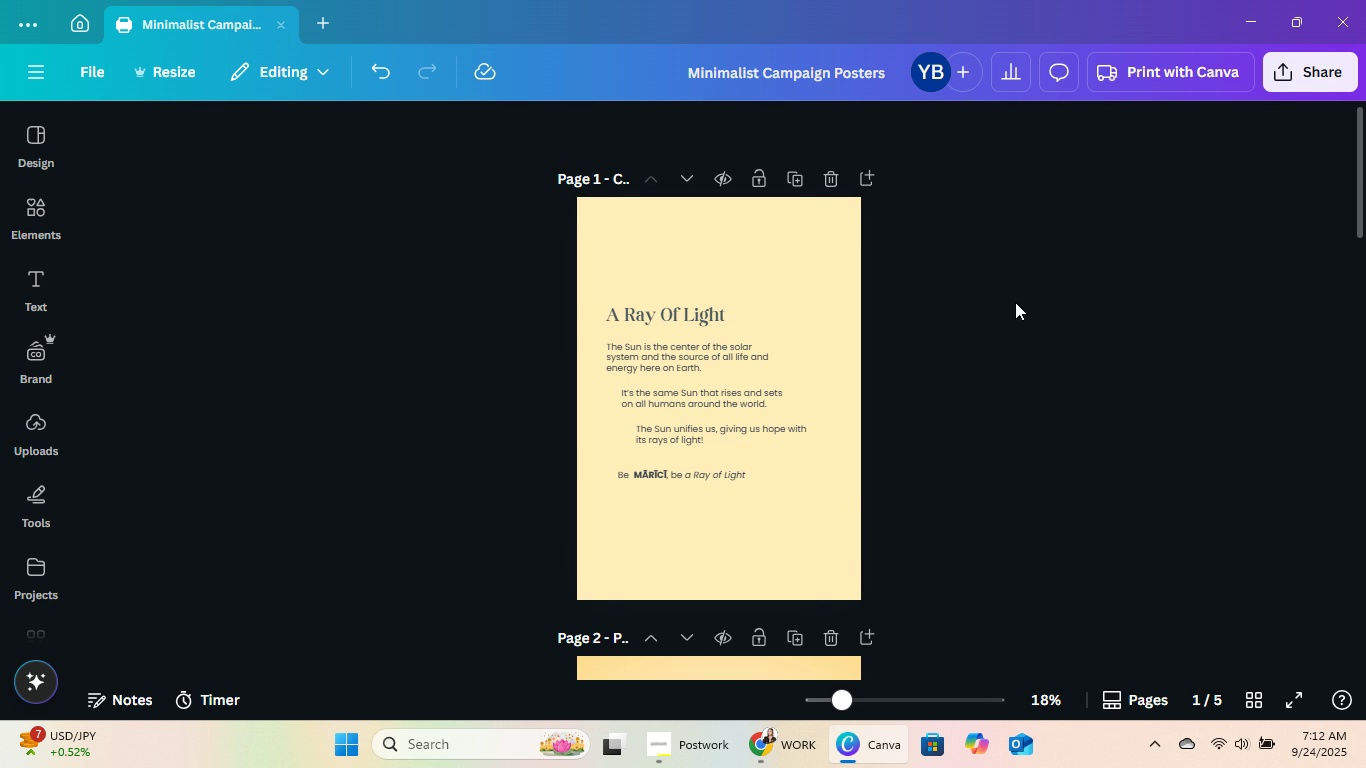 
left_click([858, 415])
 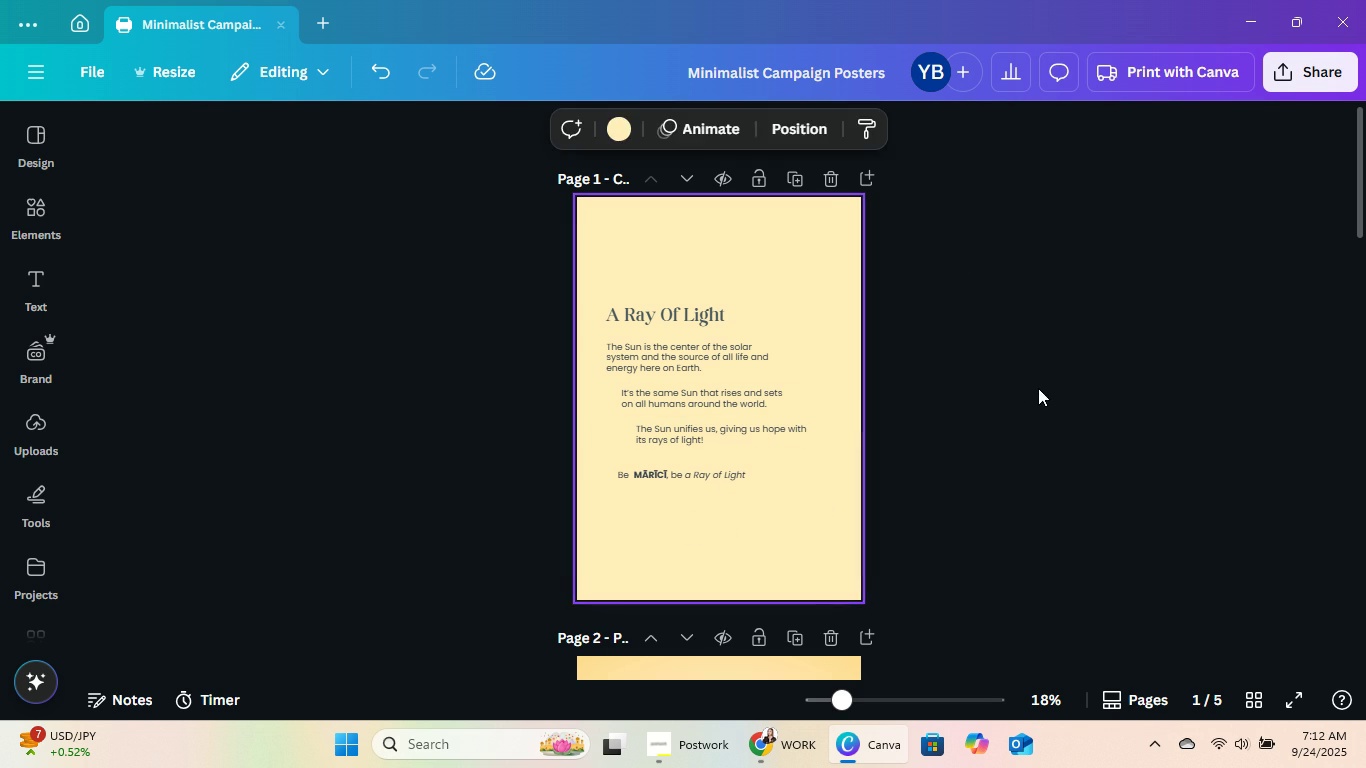 
left_click([1038, 388])